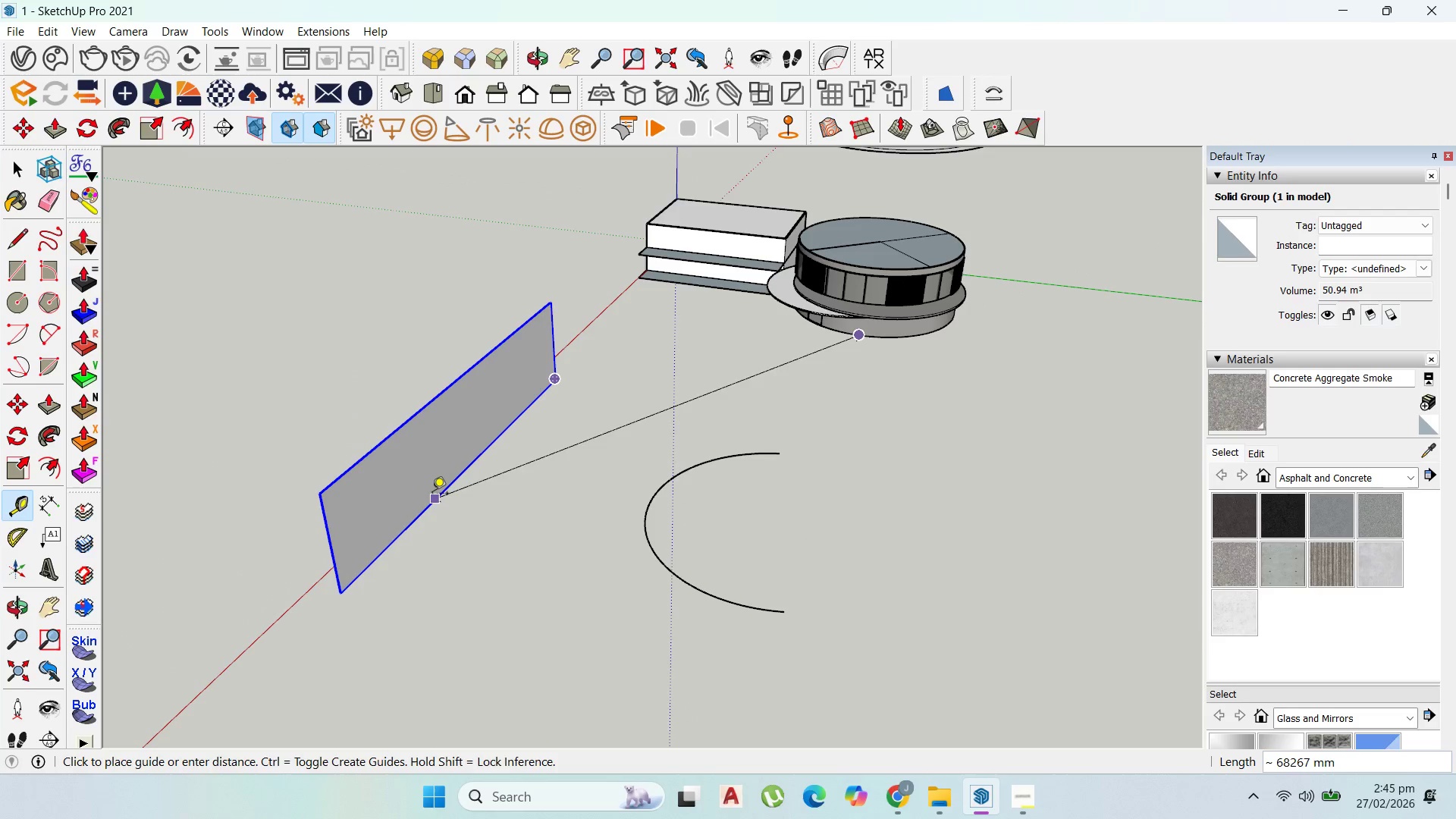 
key(Escape)
 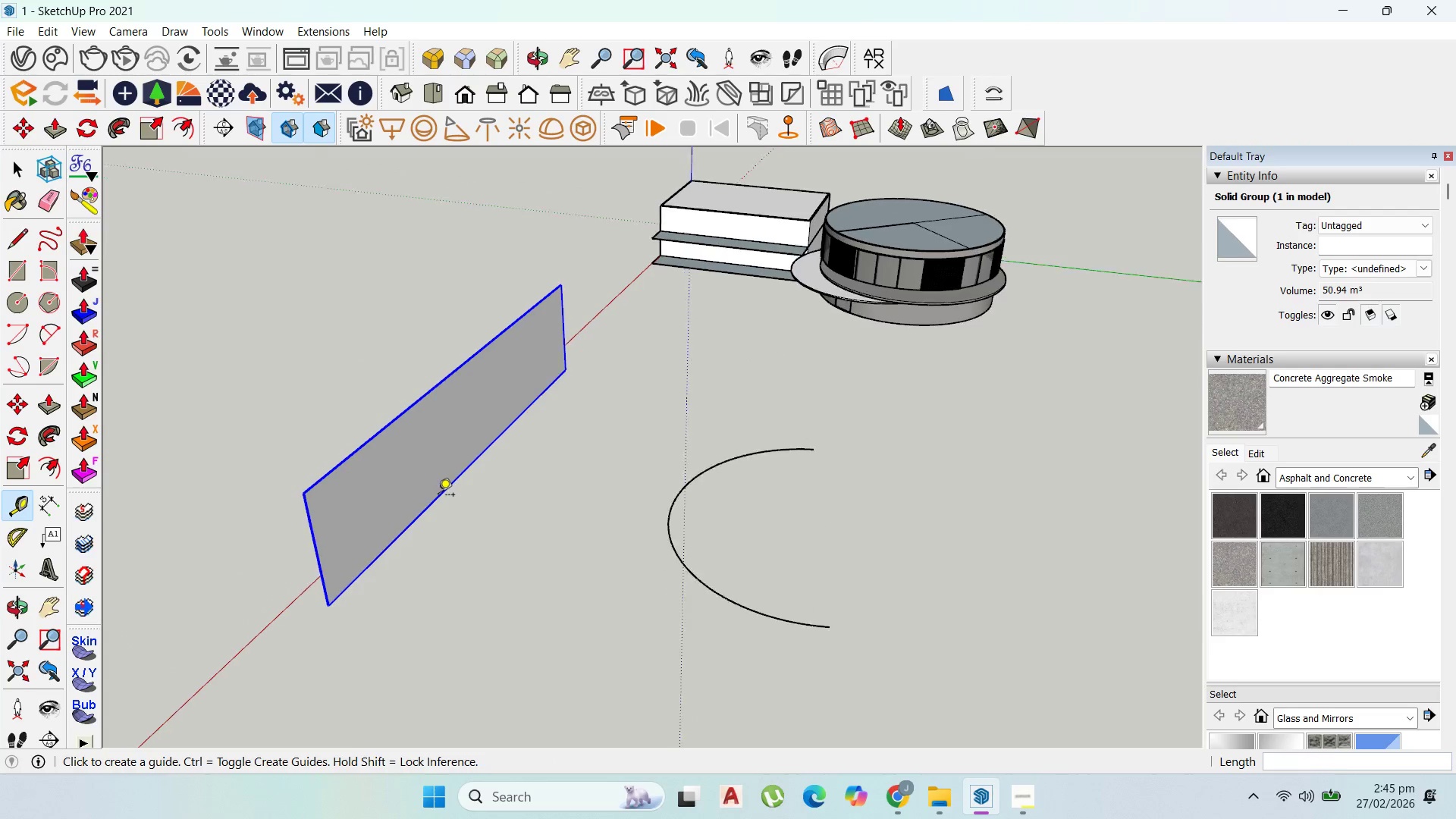 
scroll: coordinate [444, 491], scroll_direction: up, amount: 7.0
 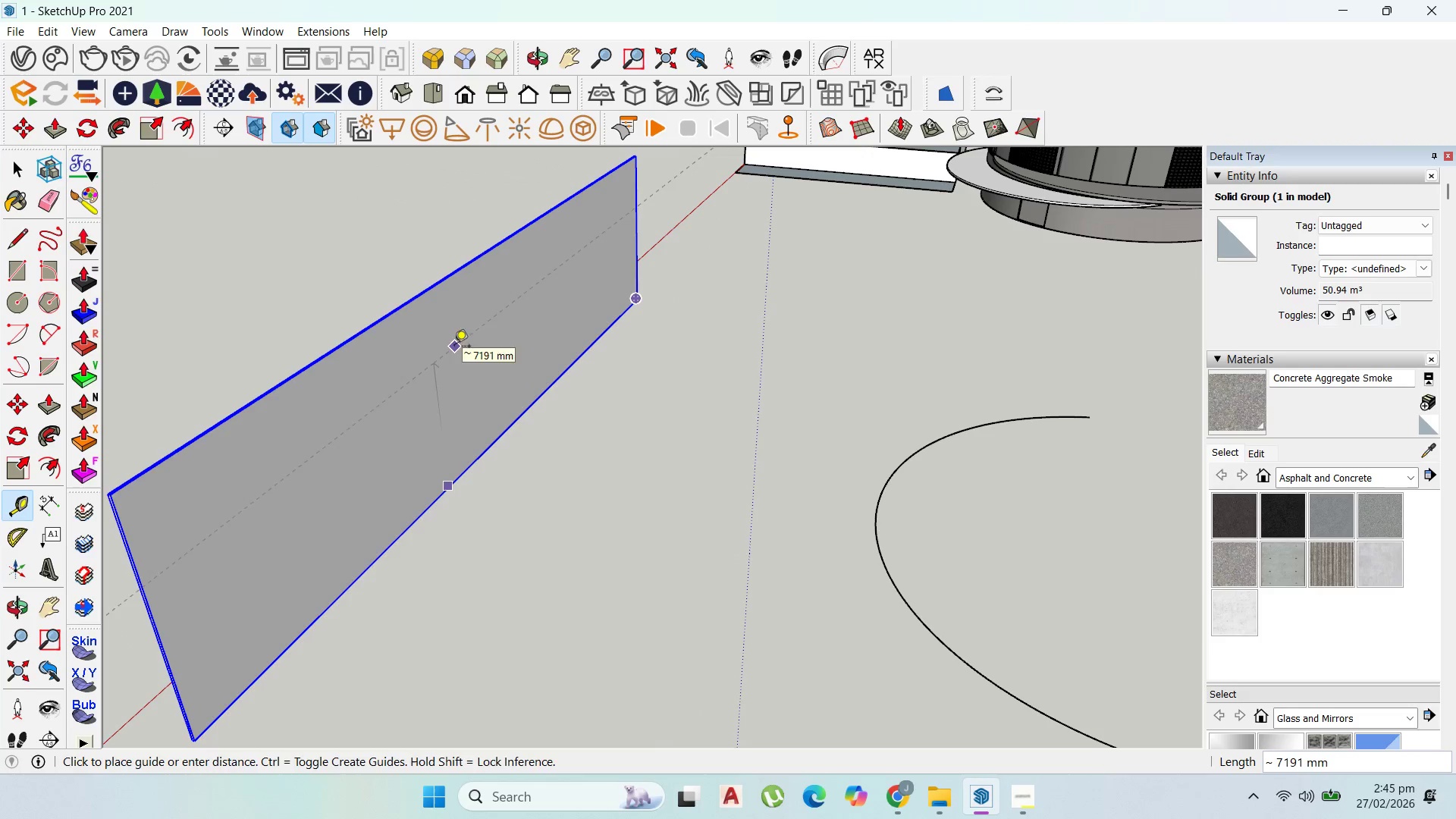 
key(Escape)
 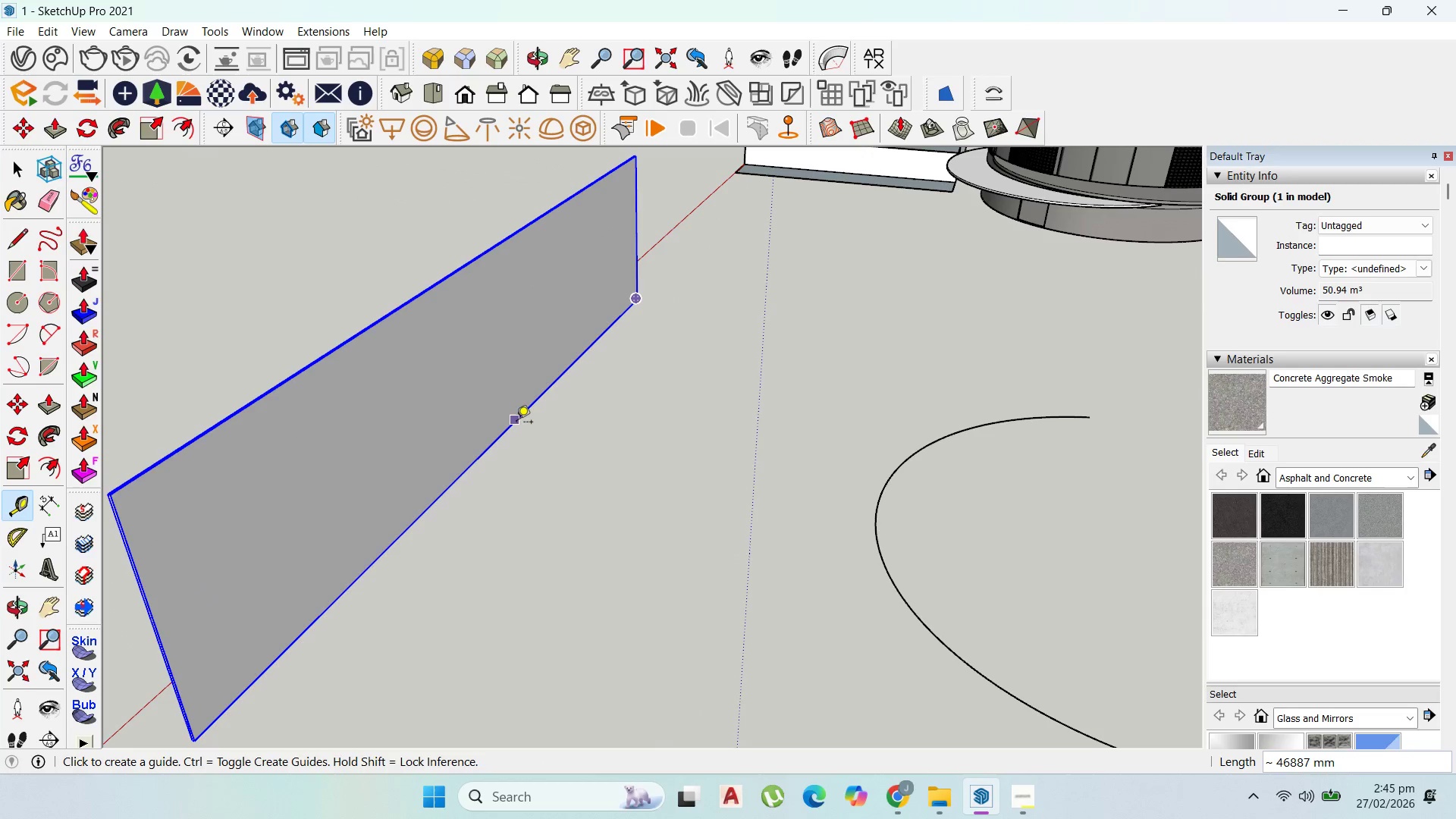 
scroll: coordinate [523, 420], scroll_direction: up, amount: 10.0
 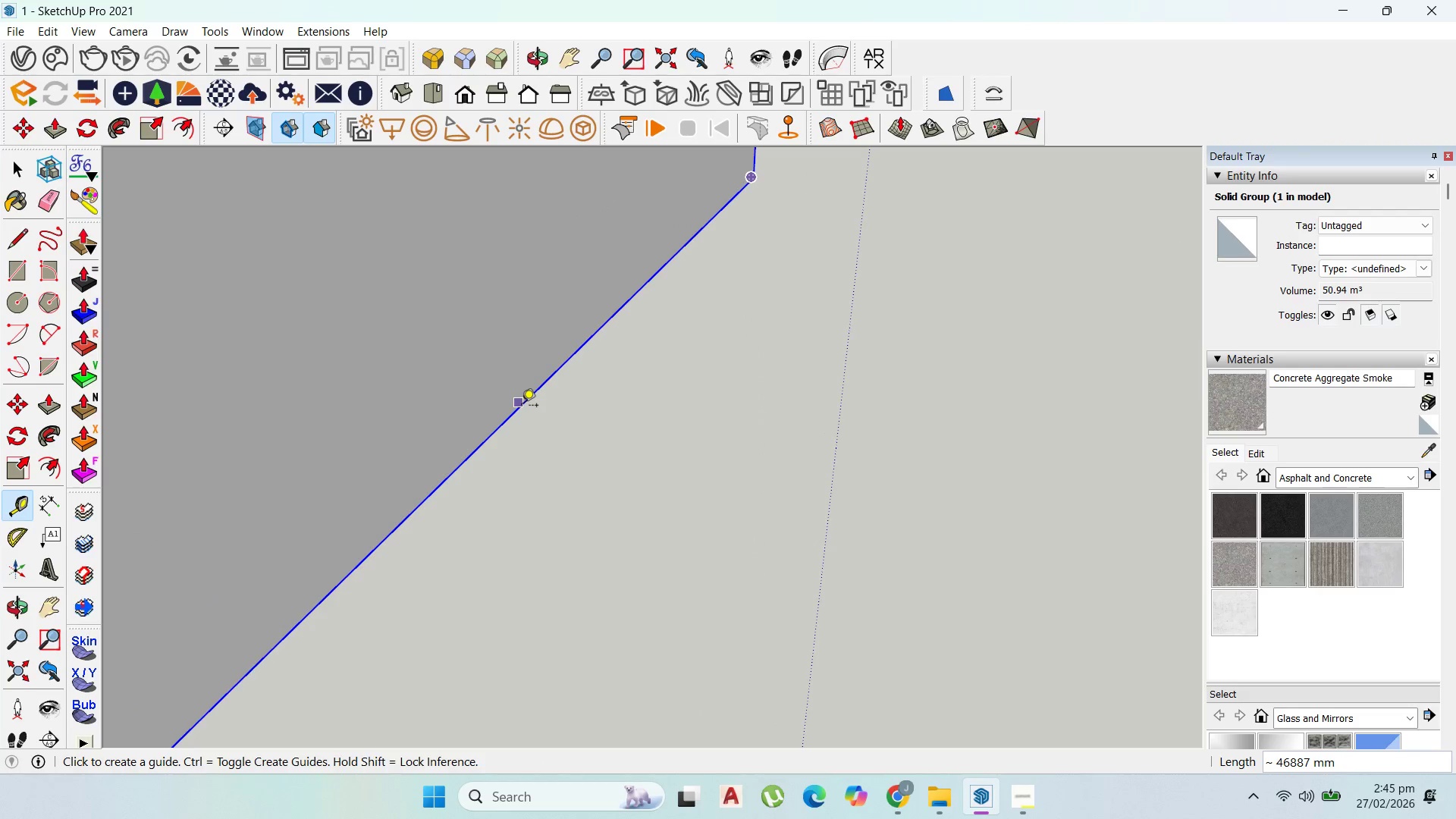 
left_click([526, 408])
 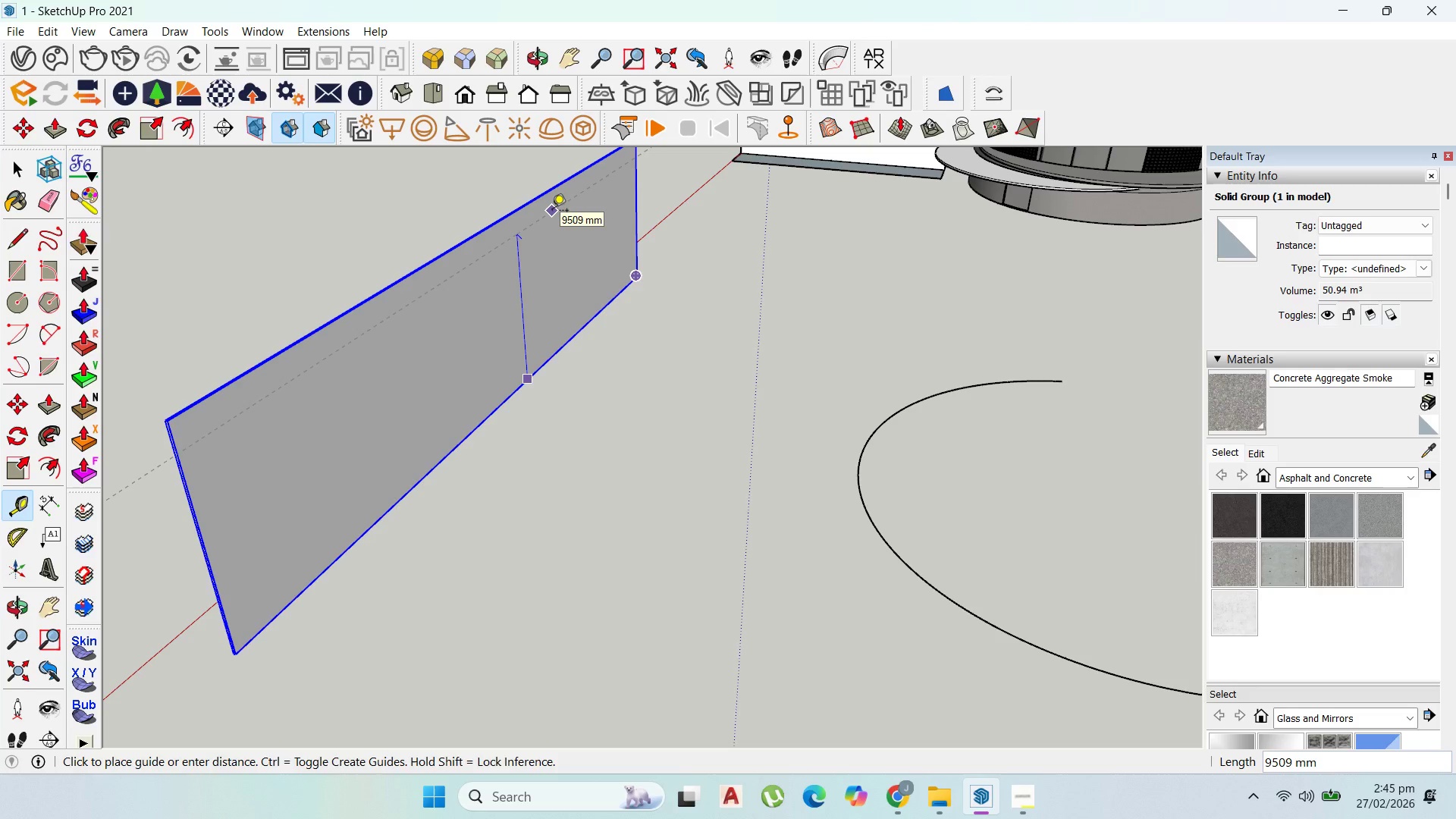 
scroll: coordinate [528, 391], scroll_direction: down, amount: 13.0
 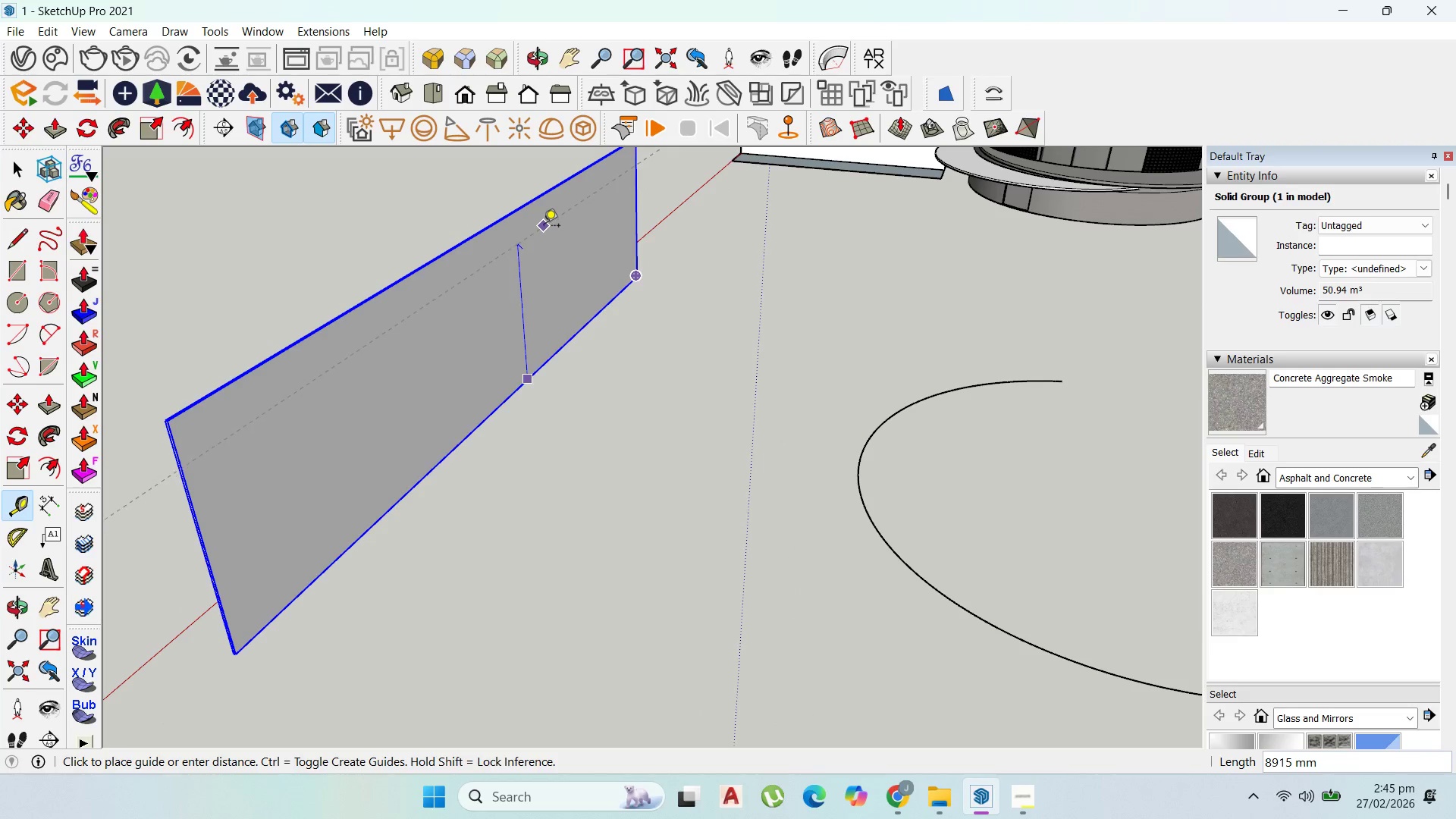 
type(10)
 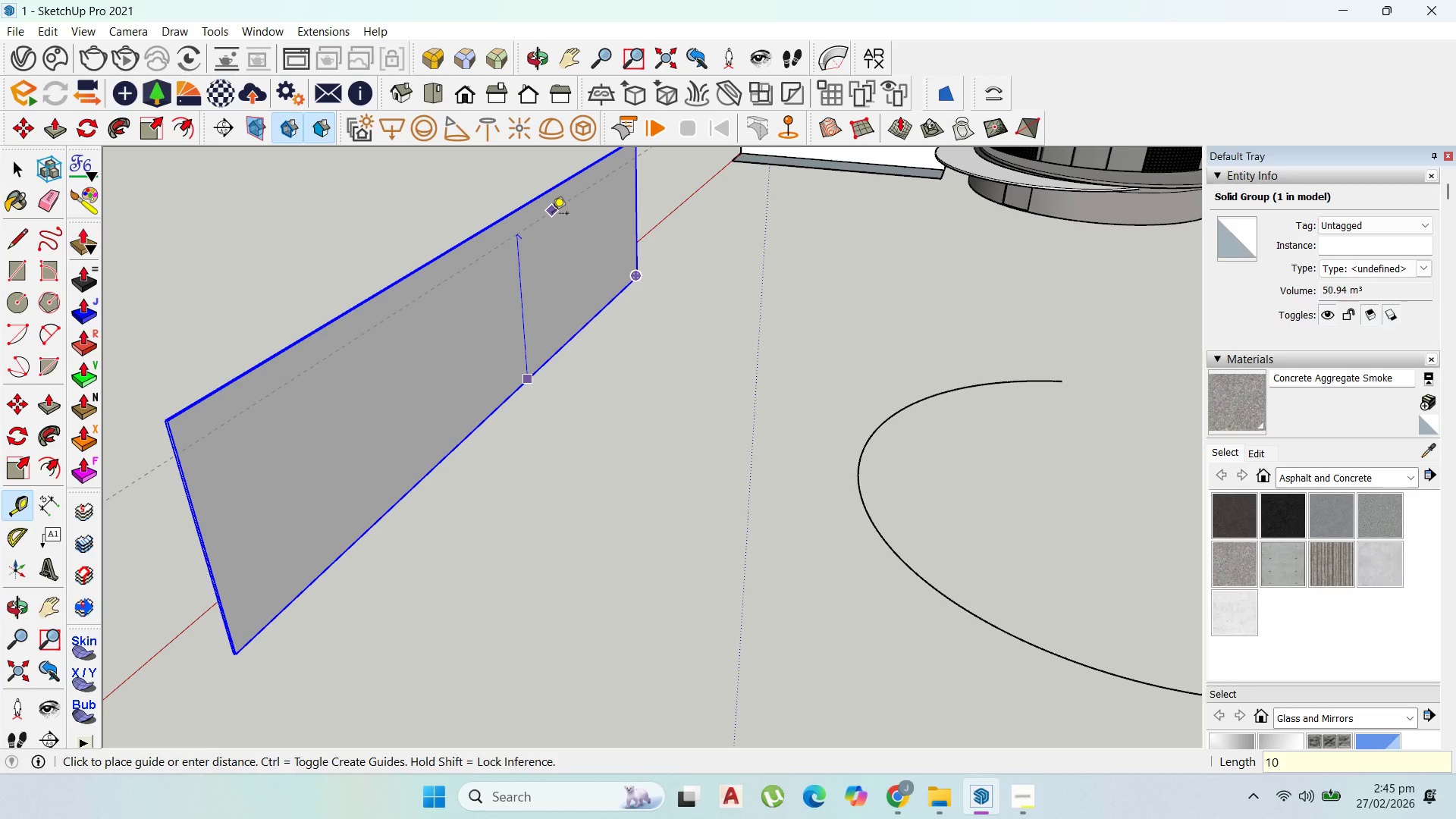 
type(200)
 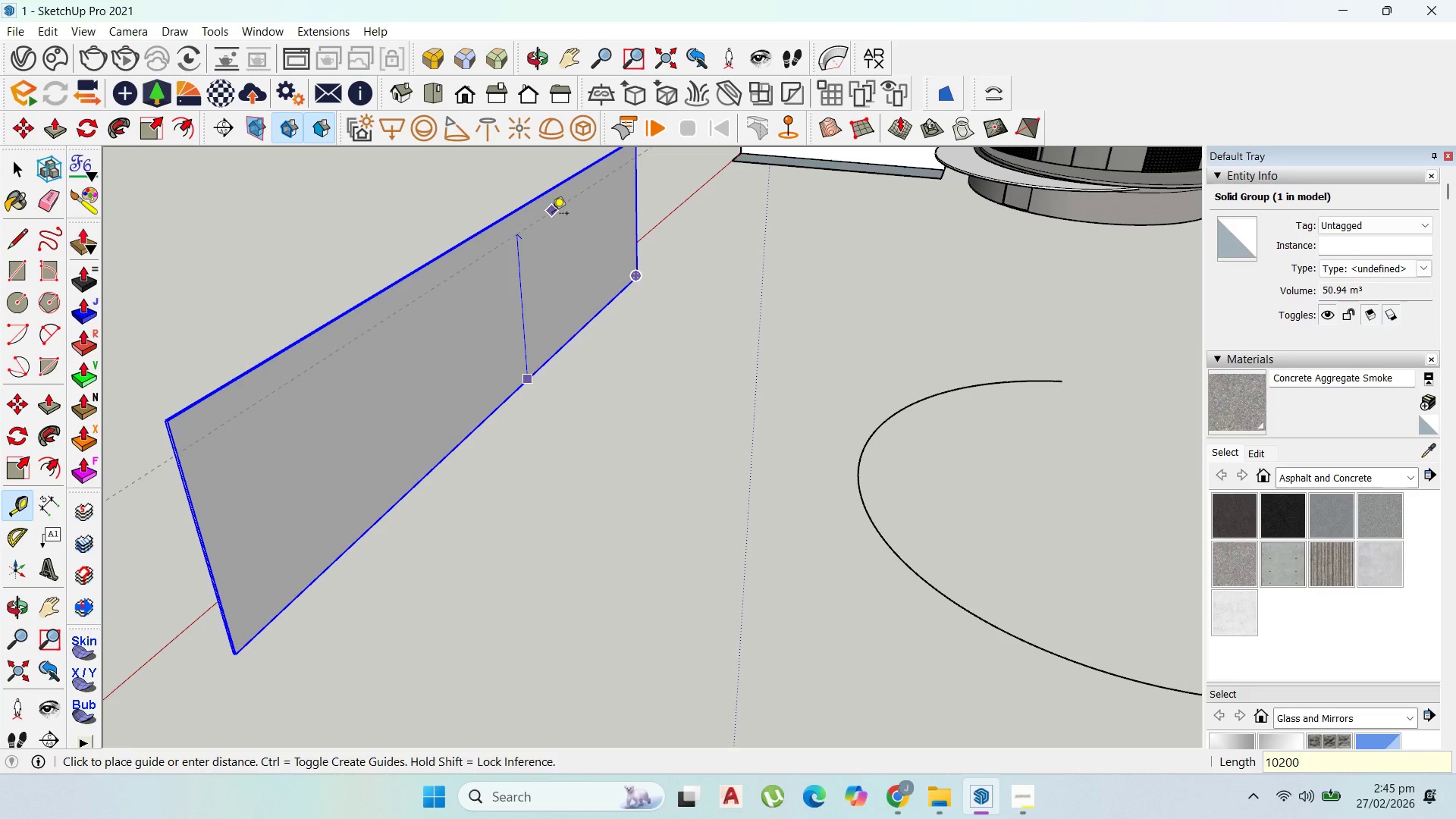 
key(Enter)
 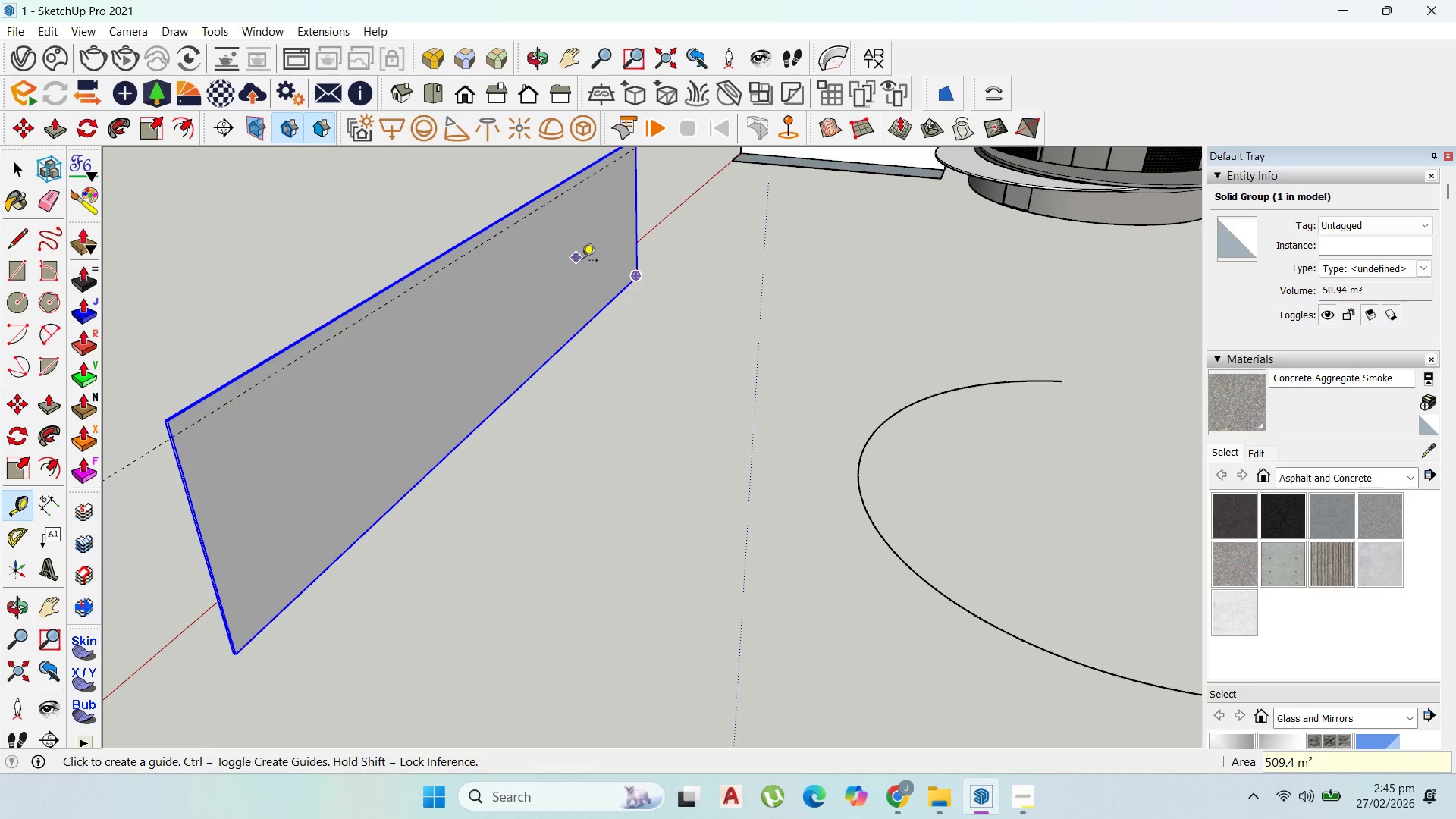 
scroll: coordinate [585, 265], scroll_direction: down, amount: 1.0
 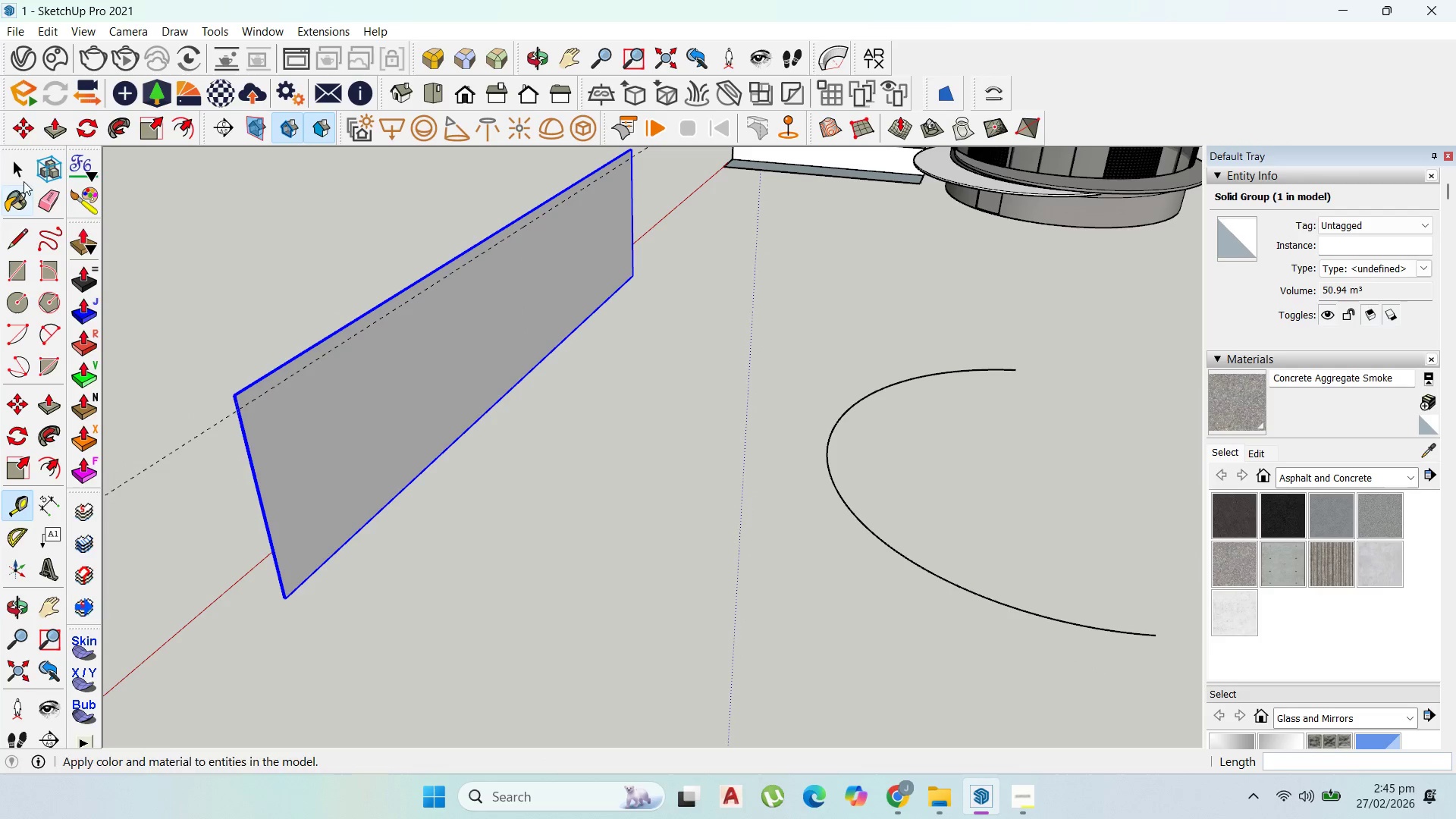 
left_click_drag(start_coordinate=[24, 177], to_coordinate=[27, 182])
 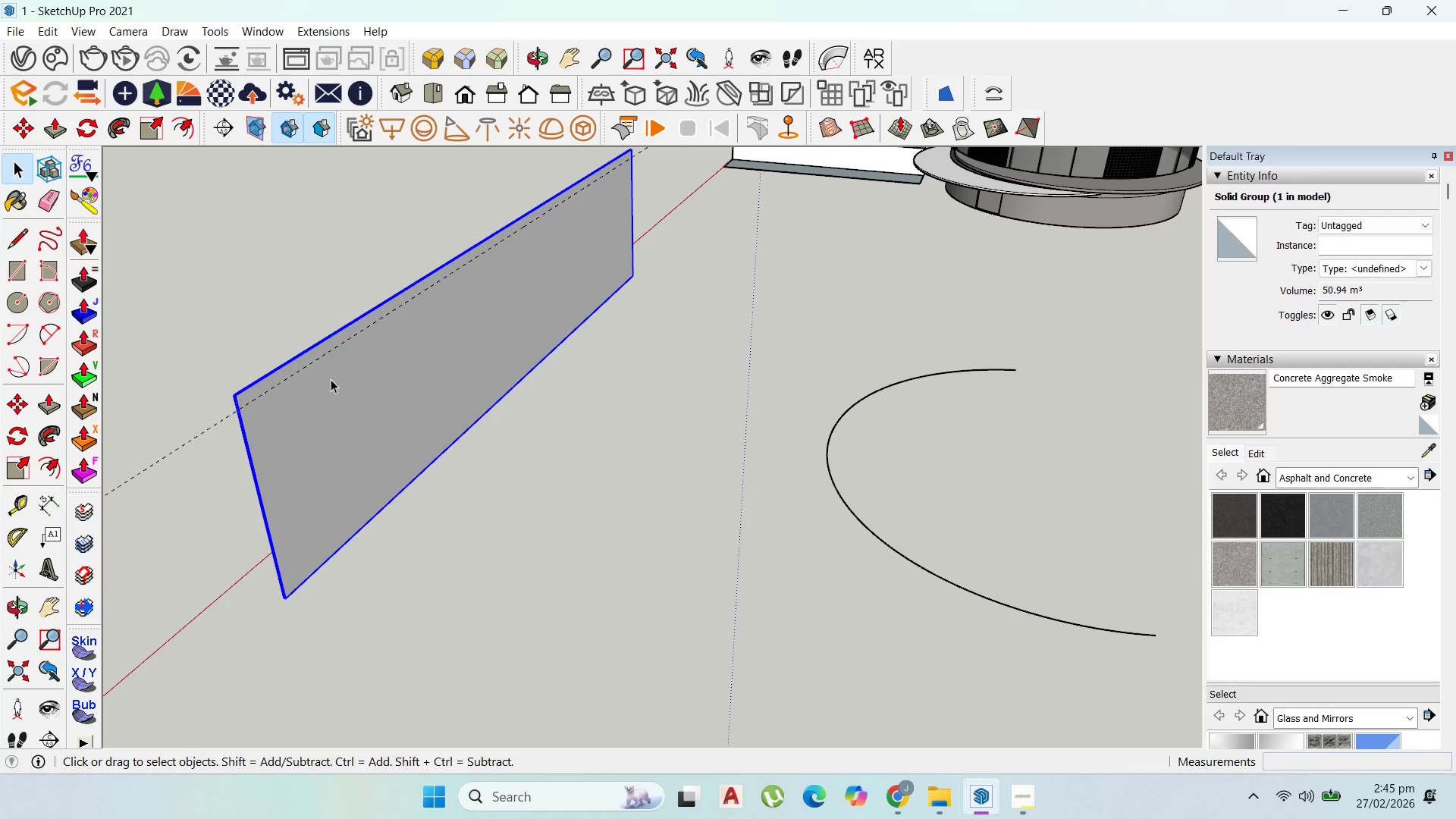 
double_click([332, 385])
 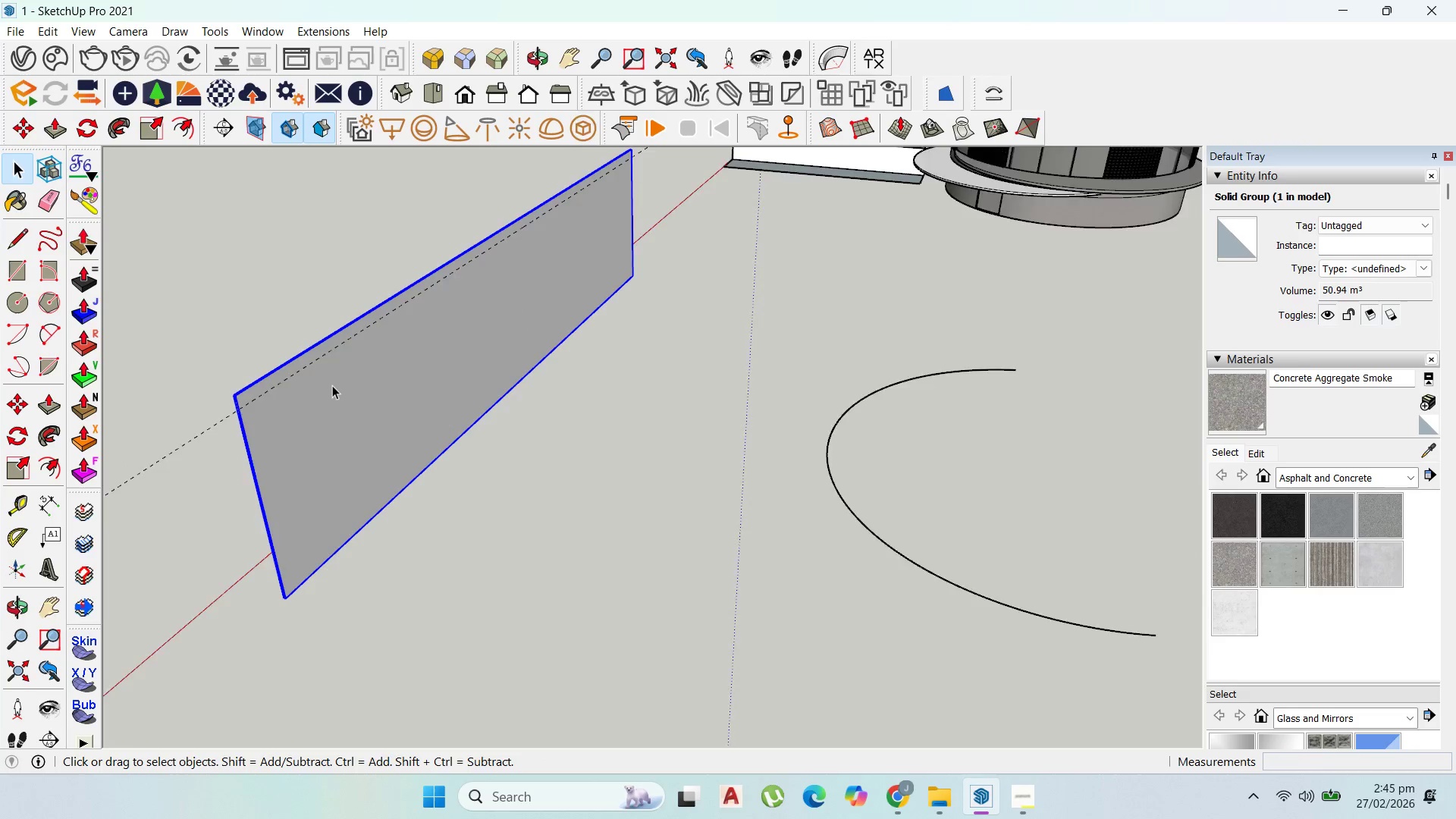 
triple_click([332, 385])
 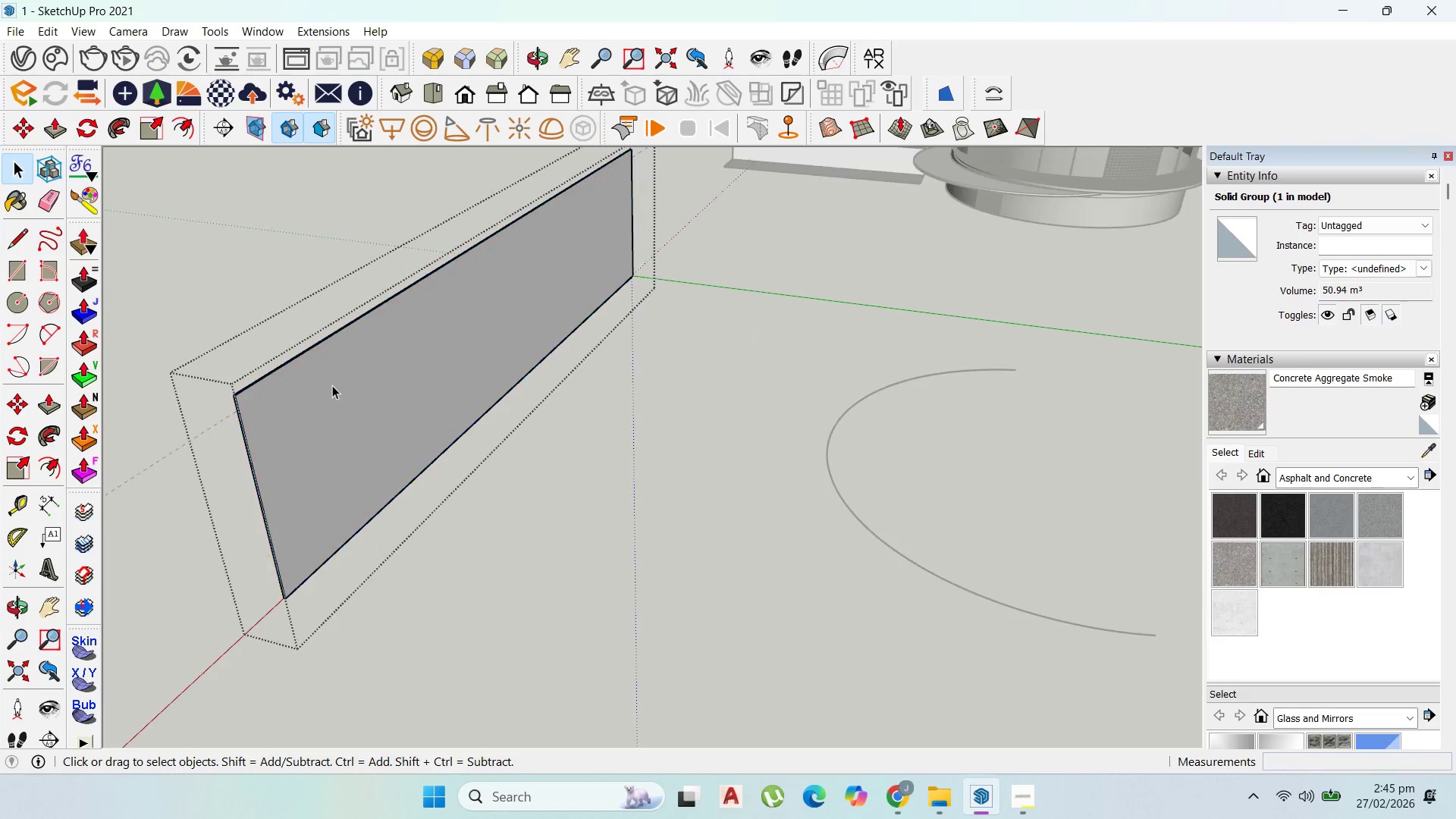 
triple_click([332, 385])
 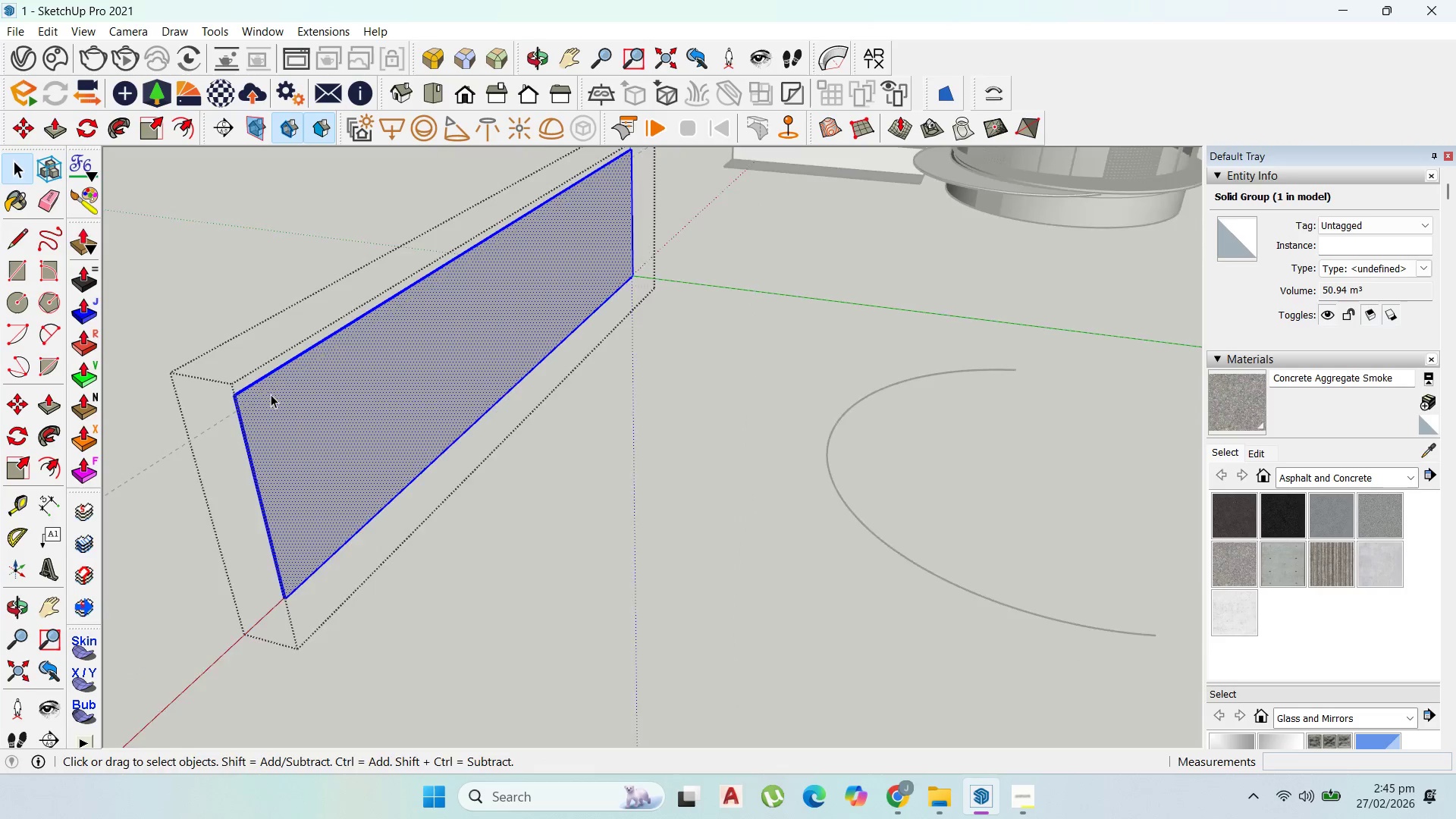 
scroll: coordinate [270, 394], scroll_direction: up, amount: 2.0
 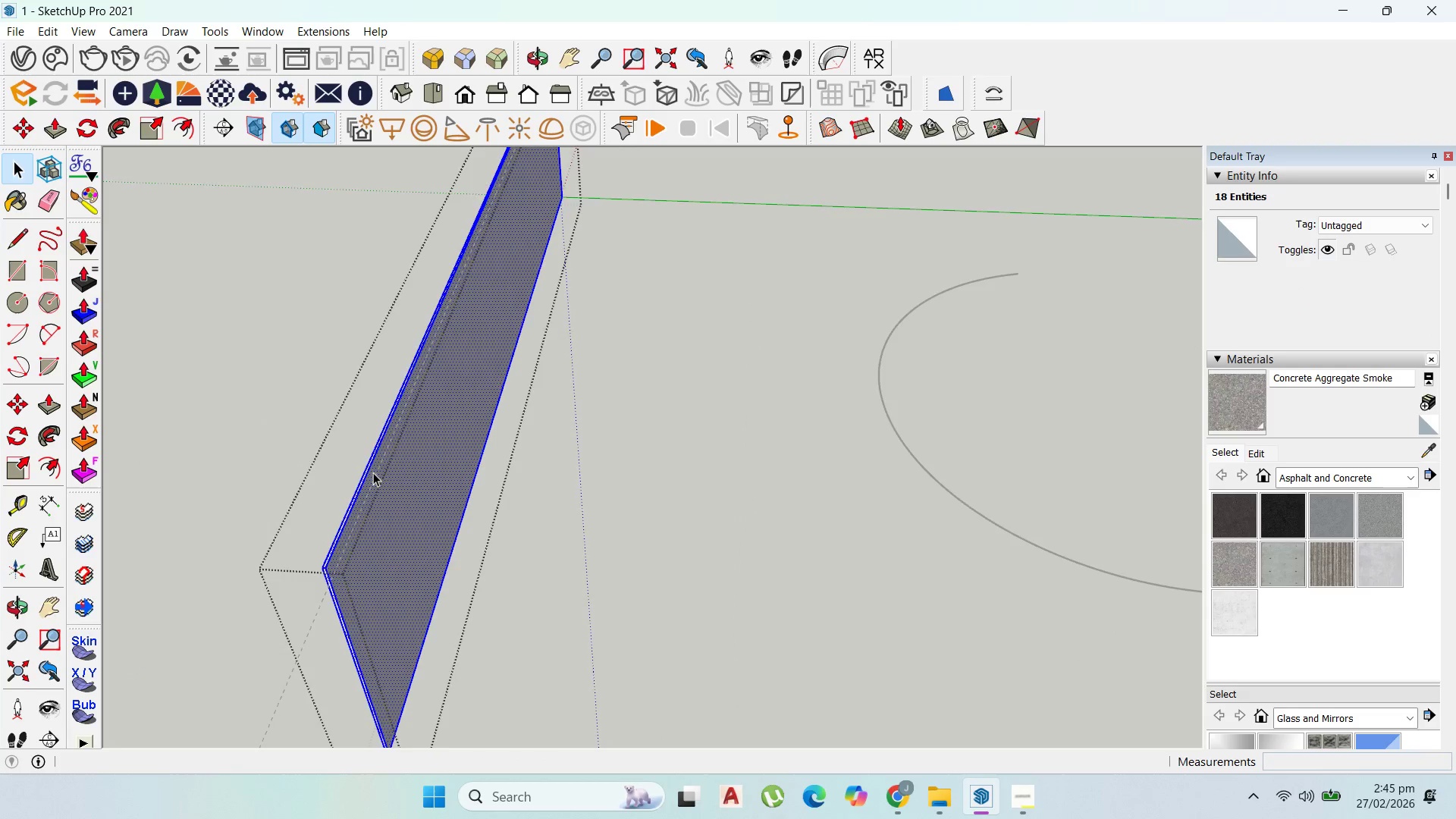 
key(P)
 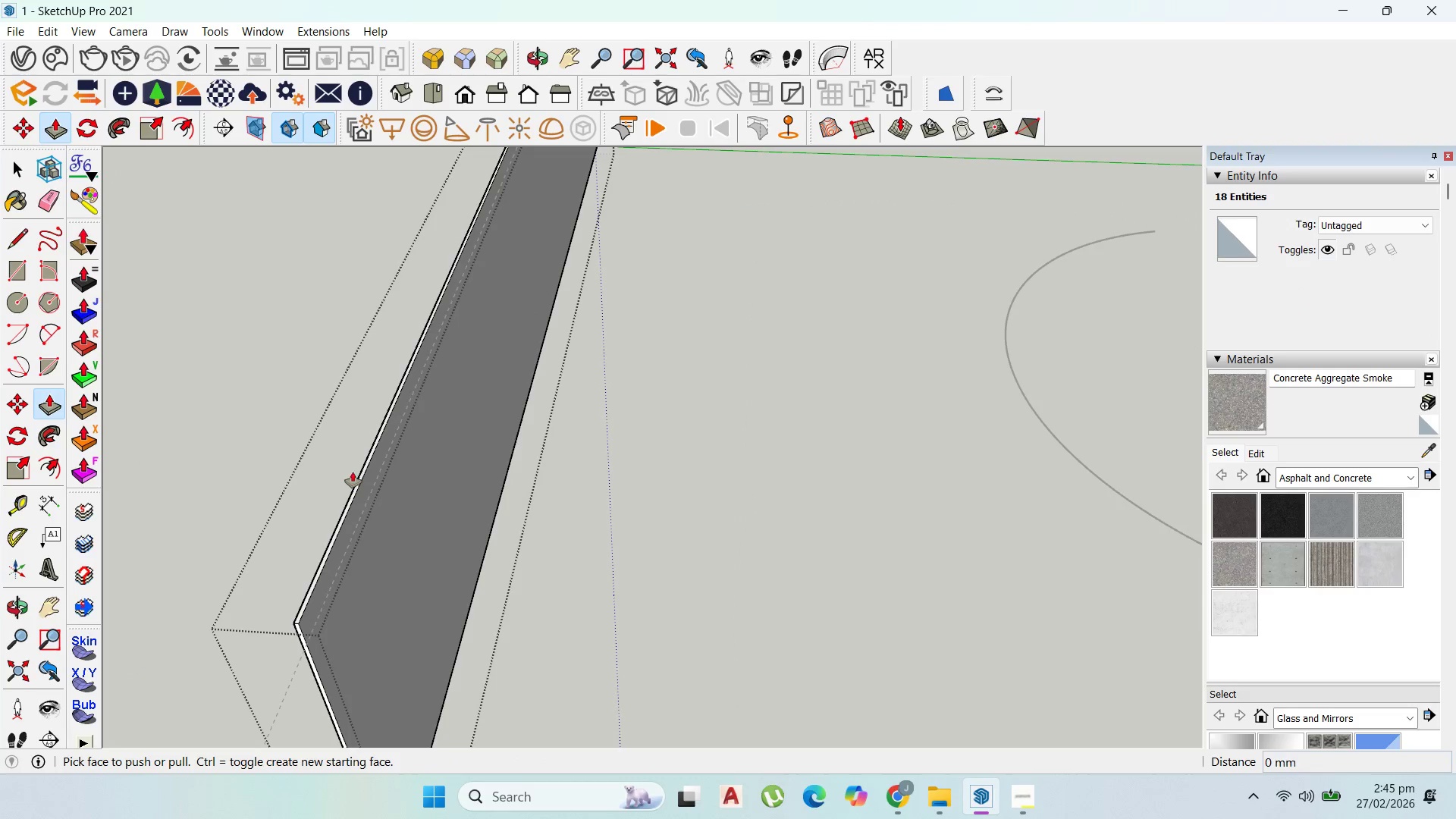 
scroll: coordinate [355, 490], scroll_direction: up, amount: 6.0
 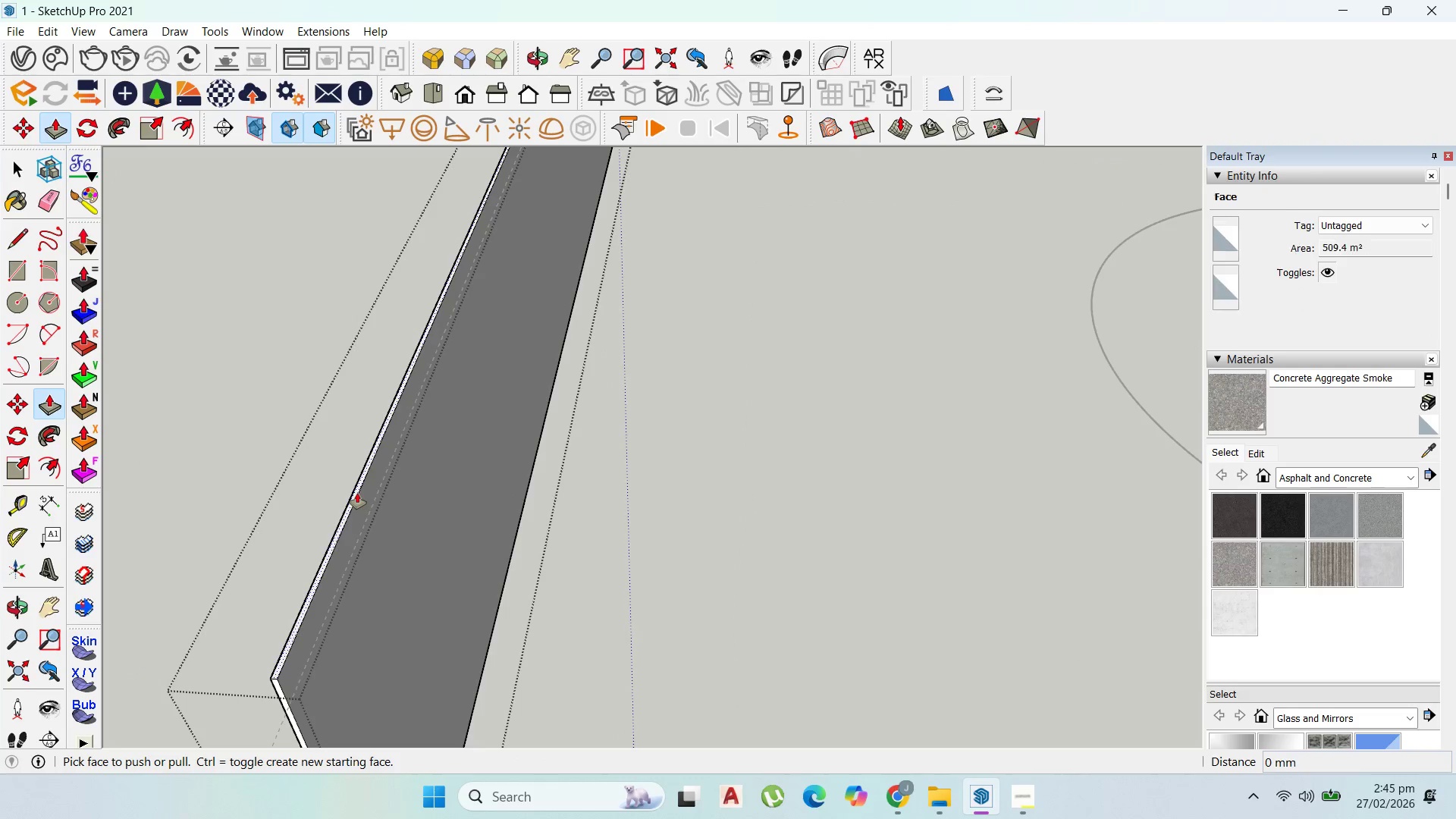 
left_click([357, 493])
 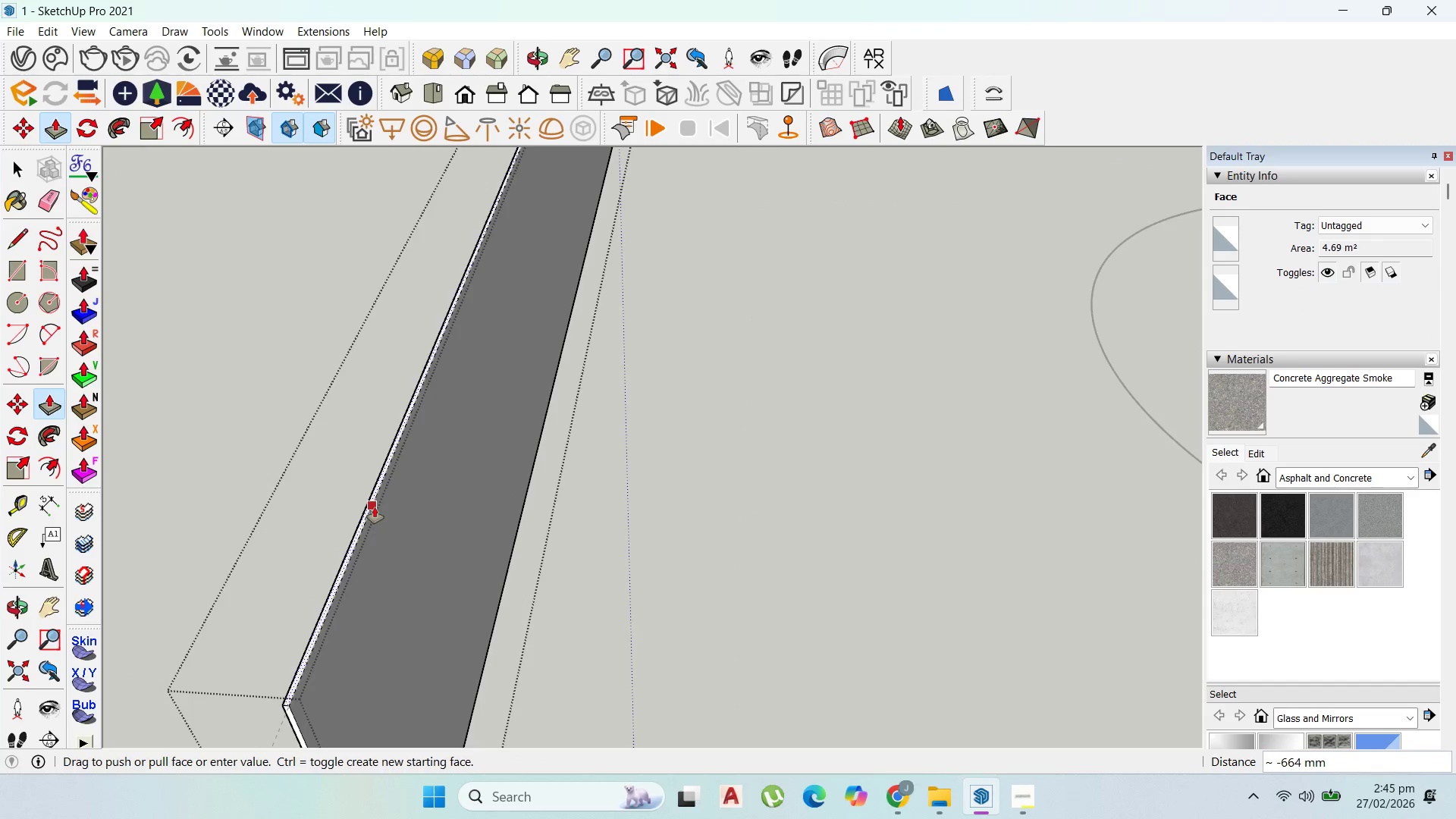 
scroll: coordinate [499, 390], scroll_direction: down, amount: 7.0
 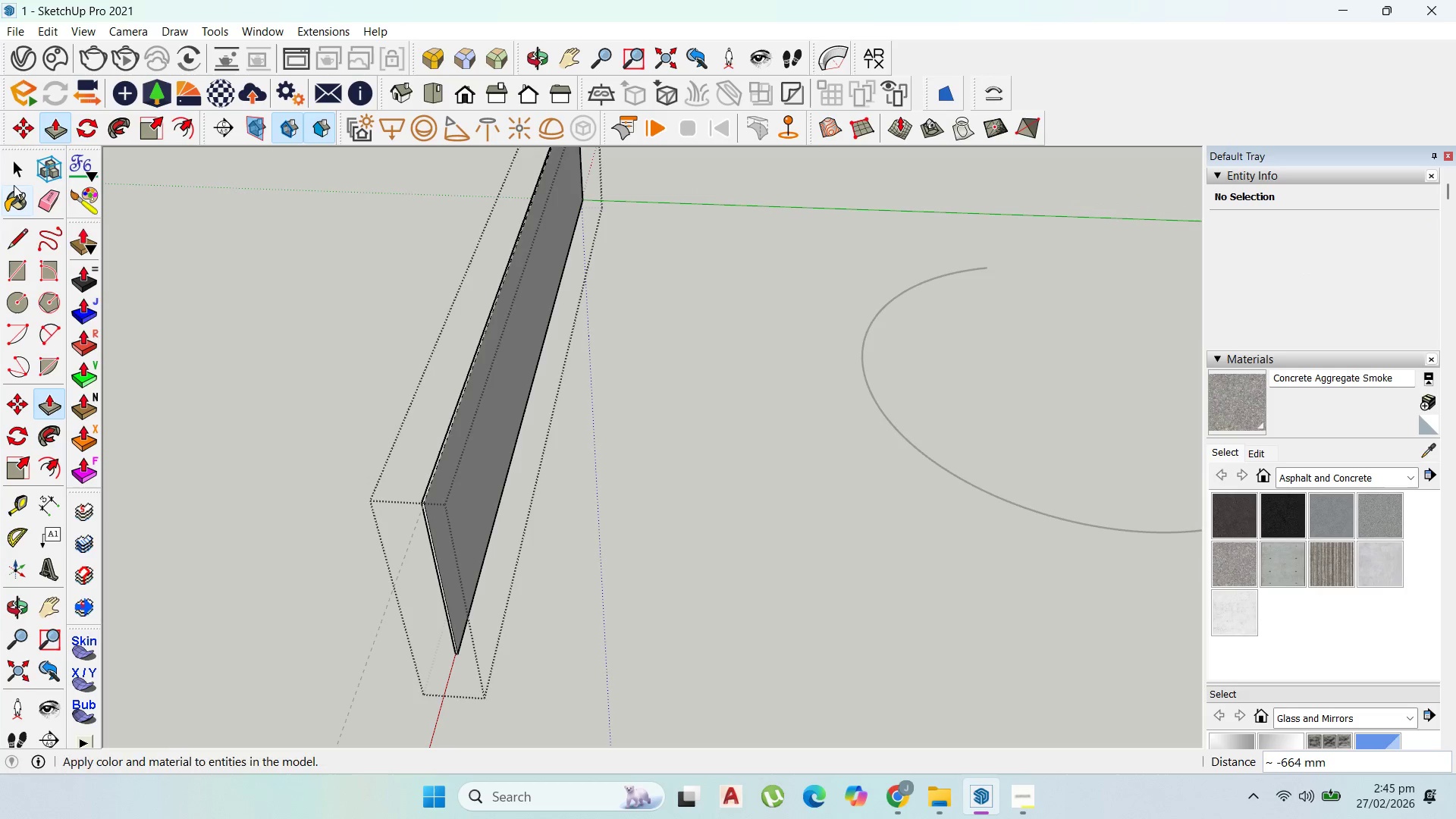 
left_click_drag(start_coordinate=[14, 174], to_coordinate=[14, 171])
 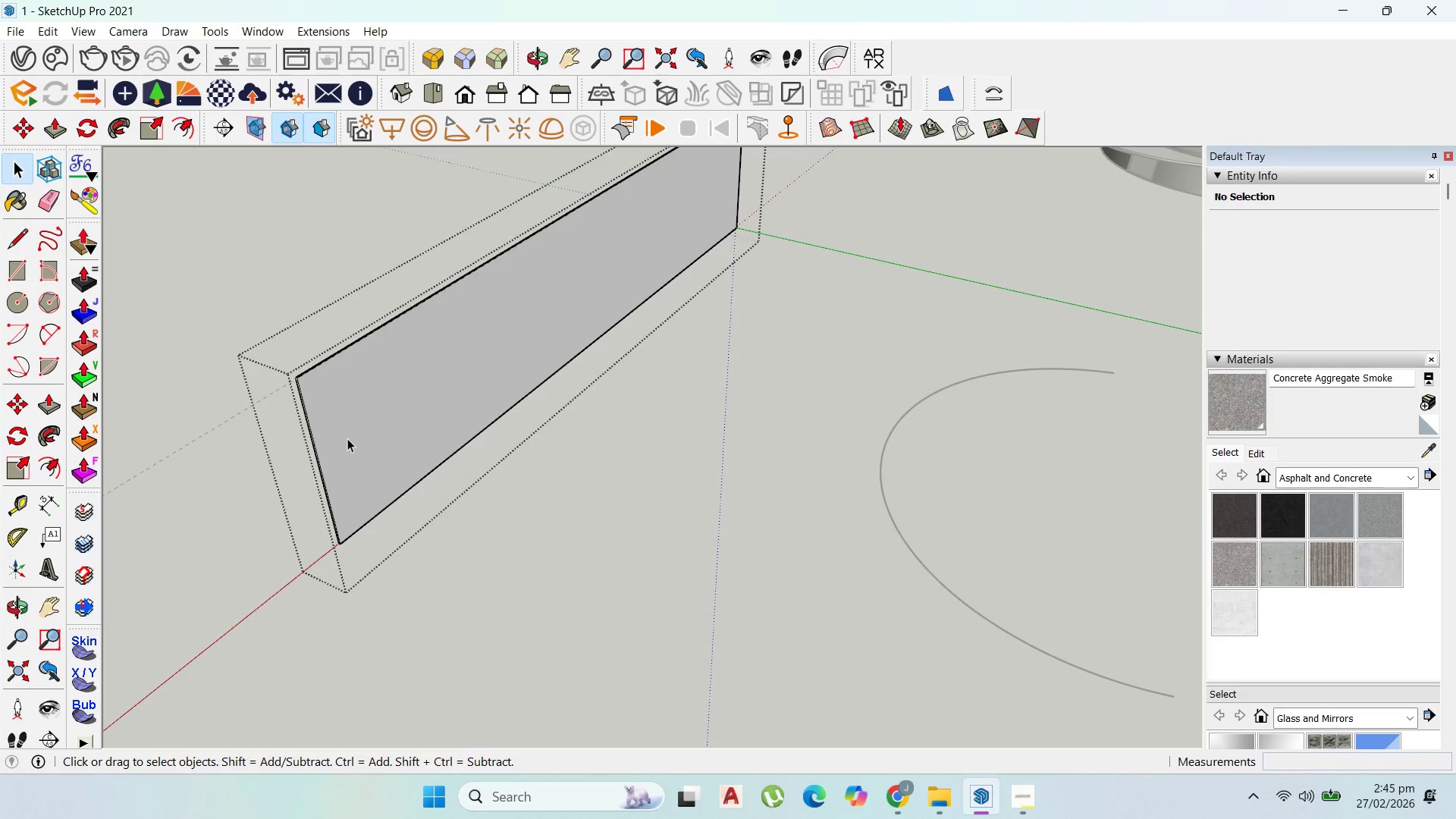 
double_click([347, 438])
 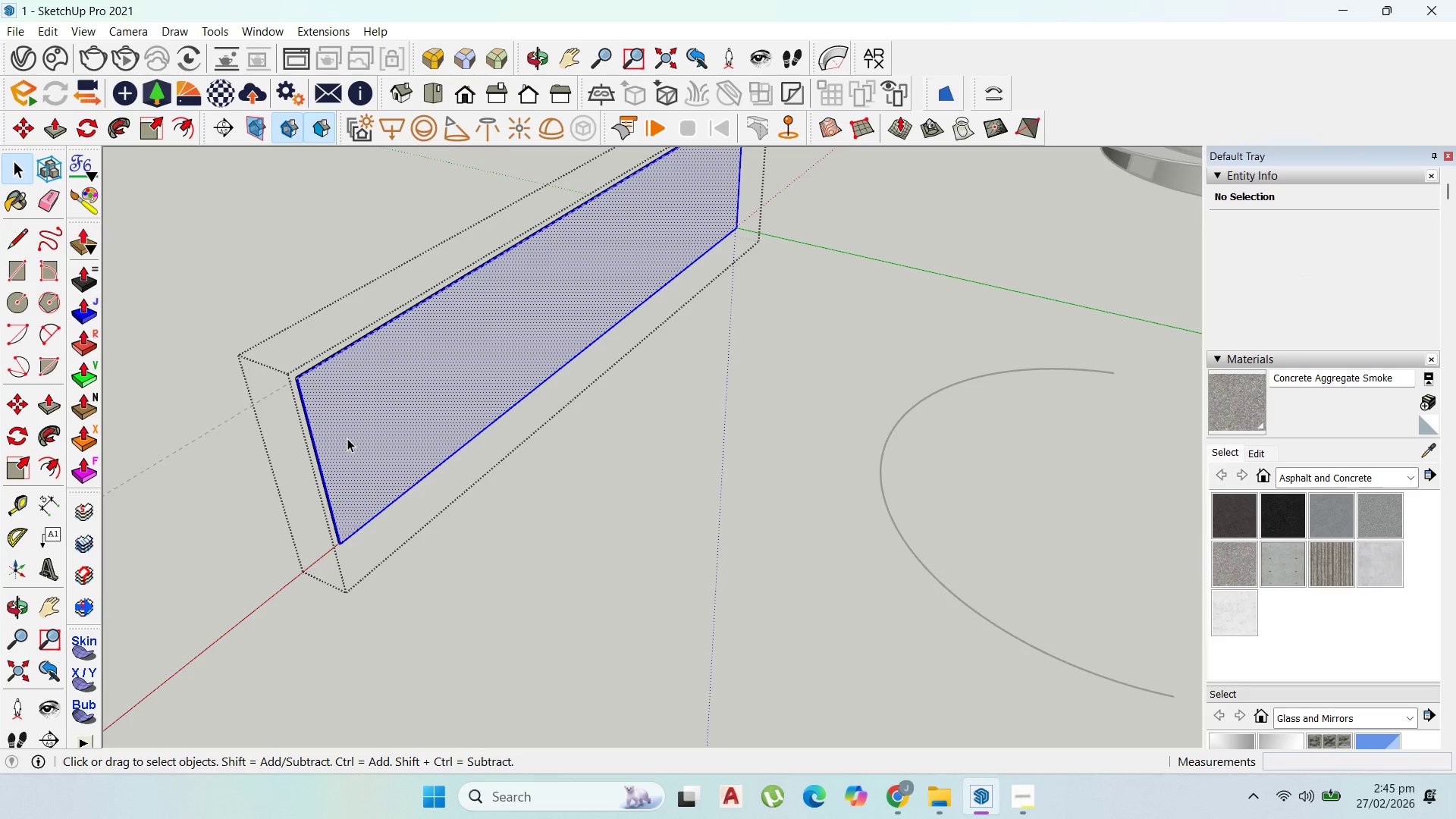 
triple_click([347, 438])
 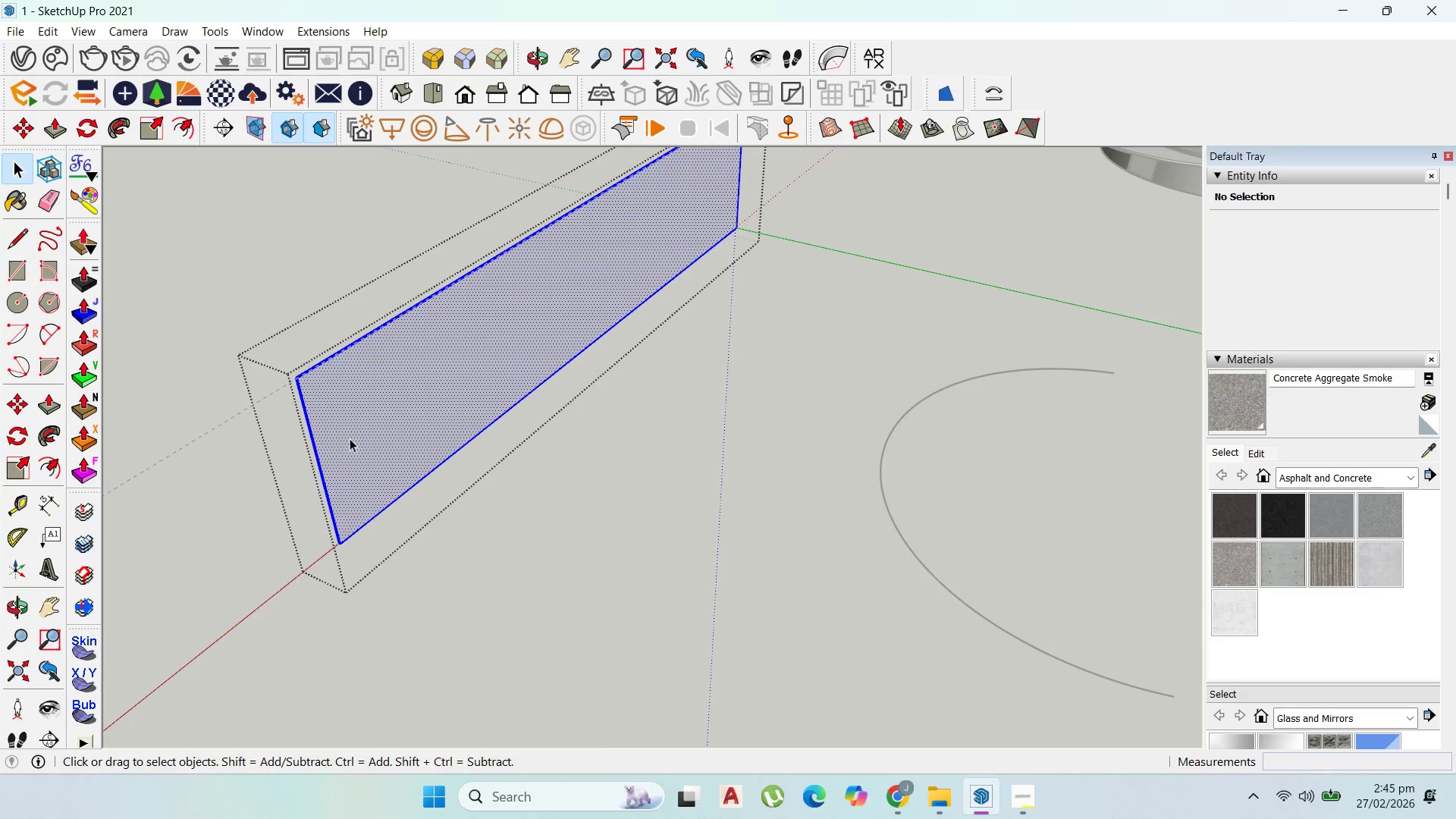 
key(Escape)
 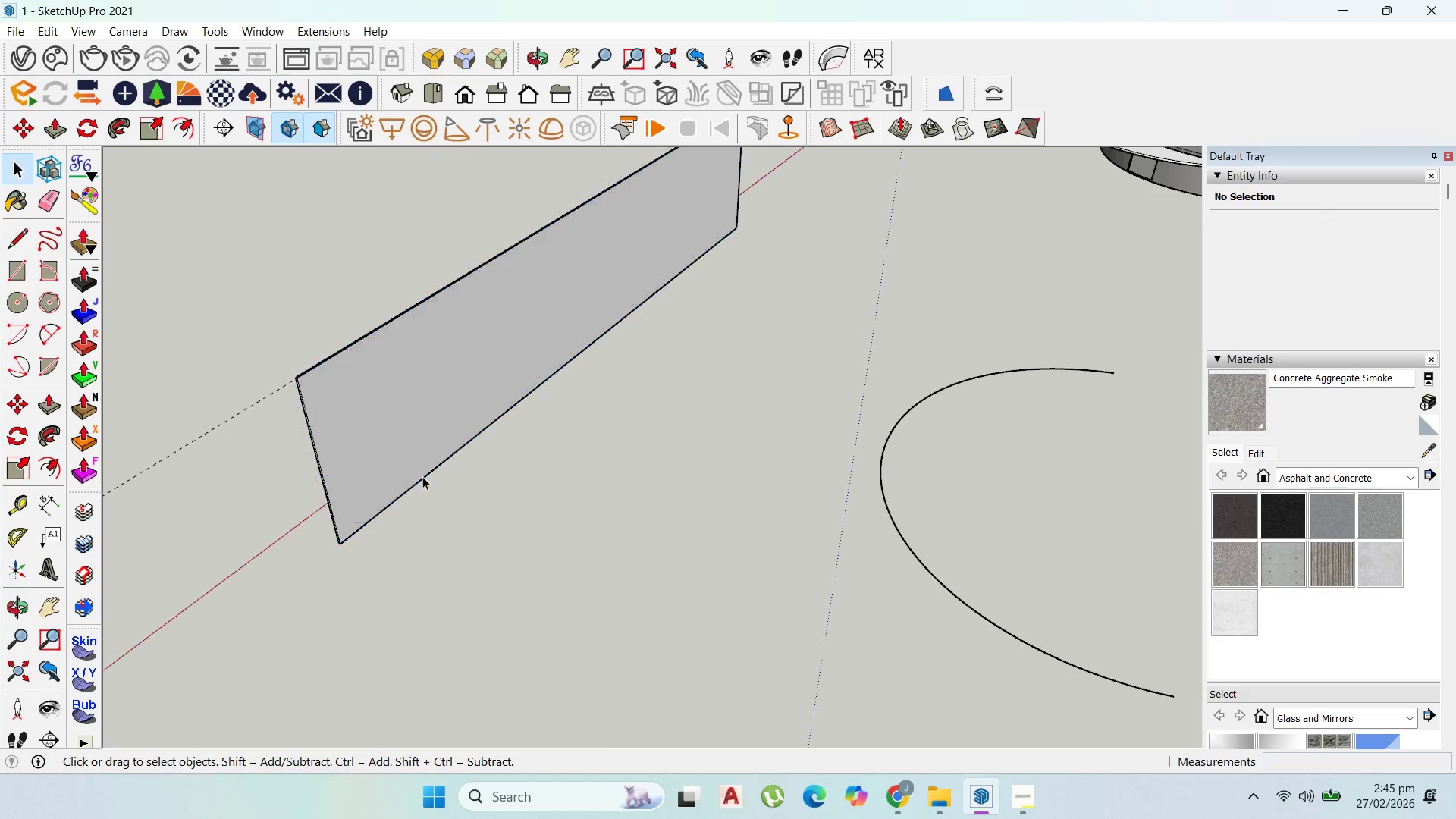 
key(Escape)
 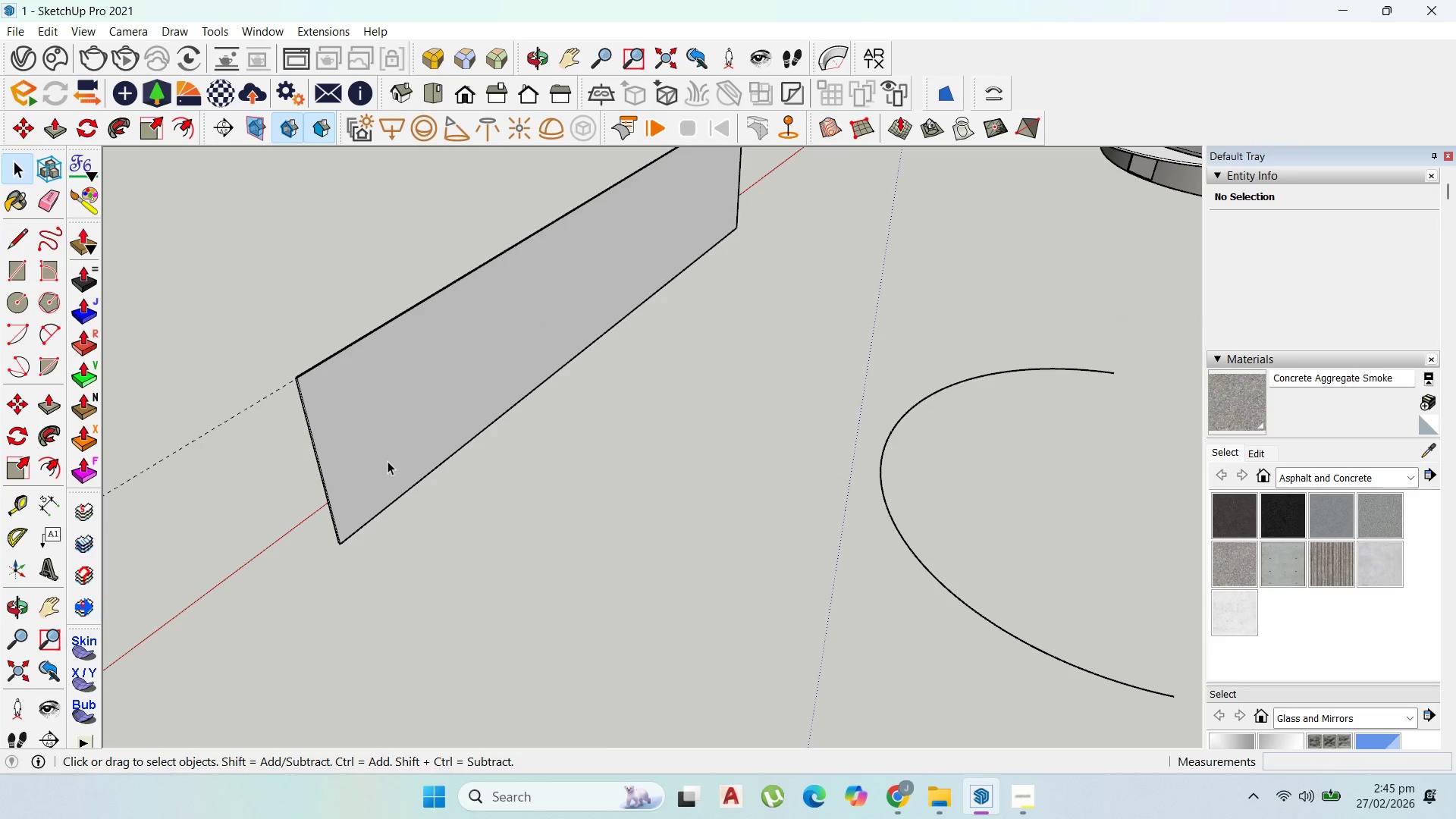 
left_click([388, 458])
 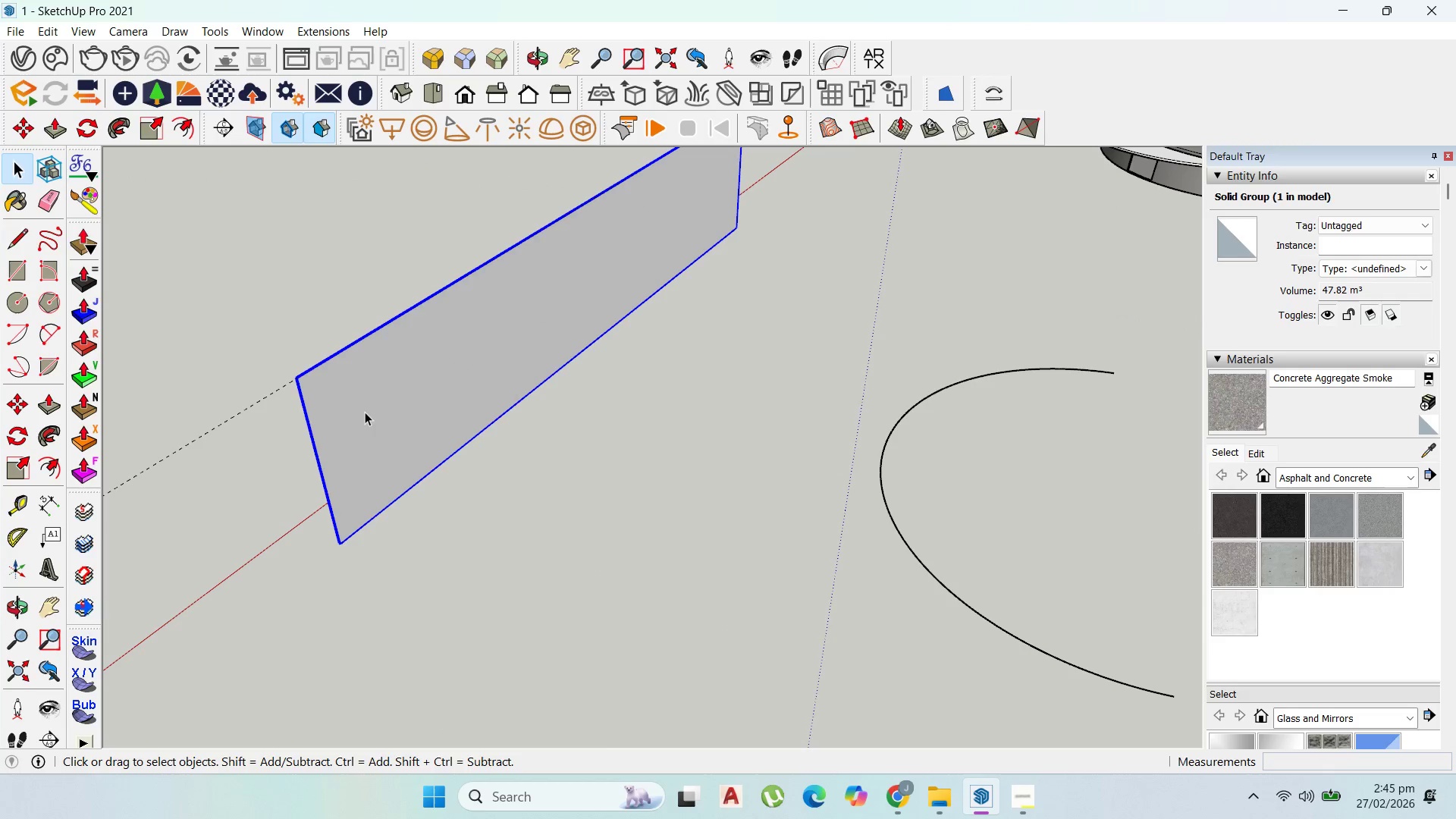 
double_click([365, 412])
 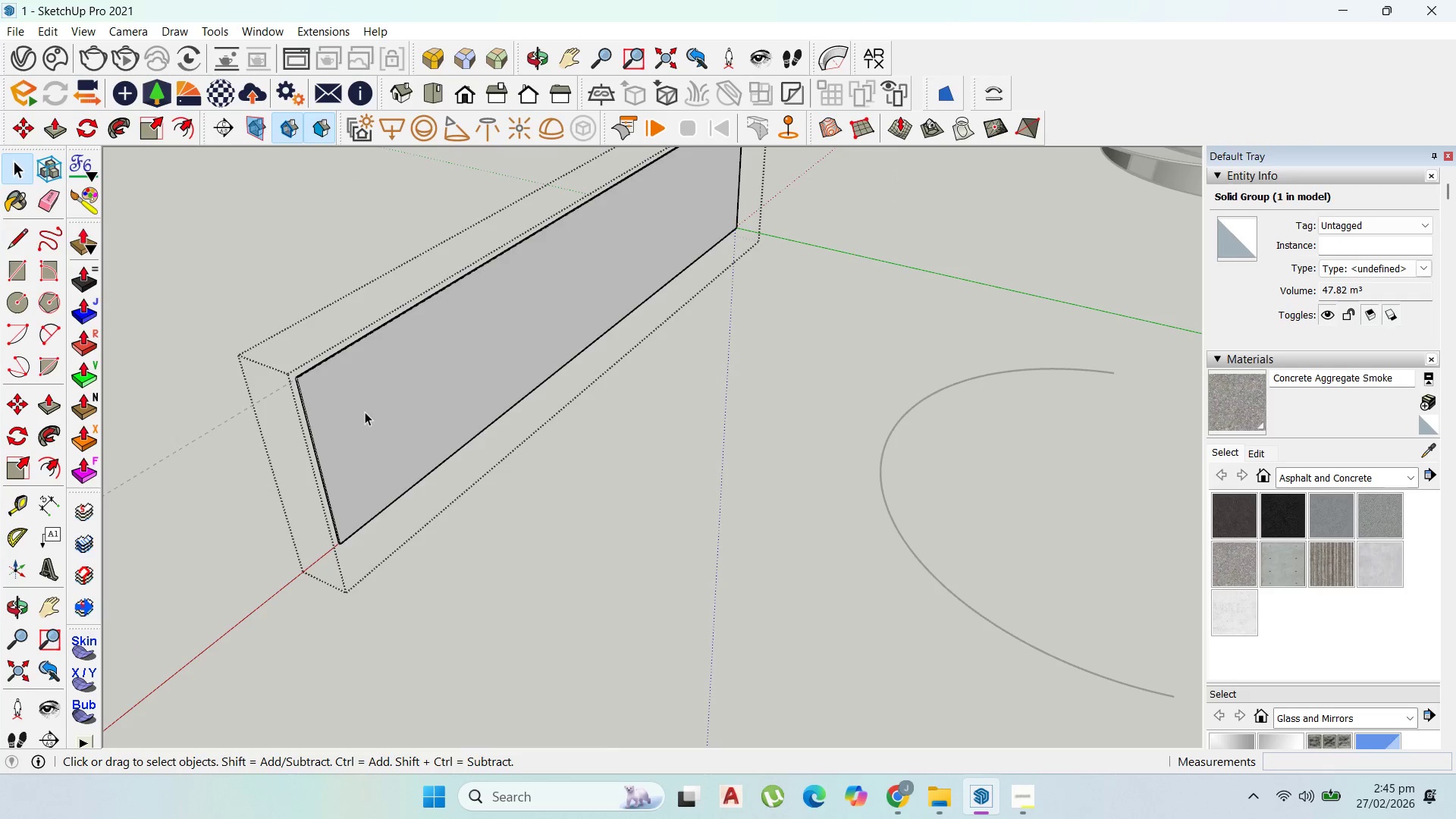 
triple_click([365, 412])
 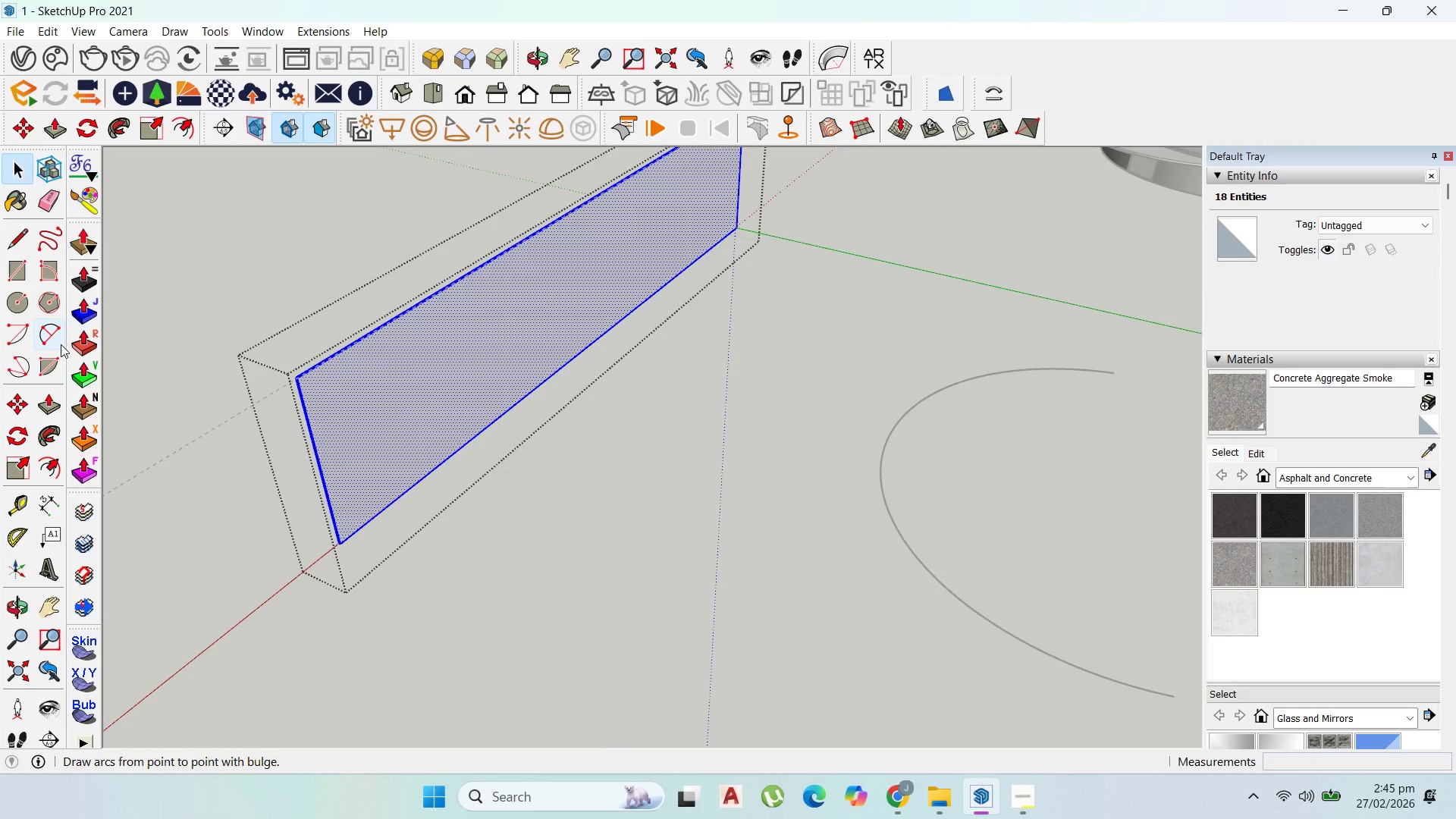 
wait(5.33)
 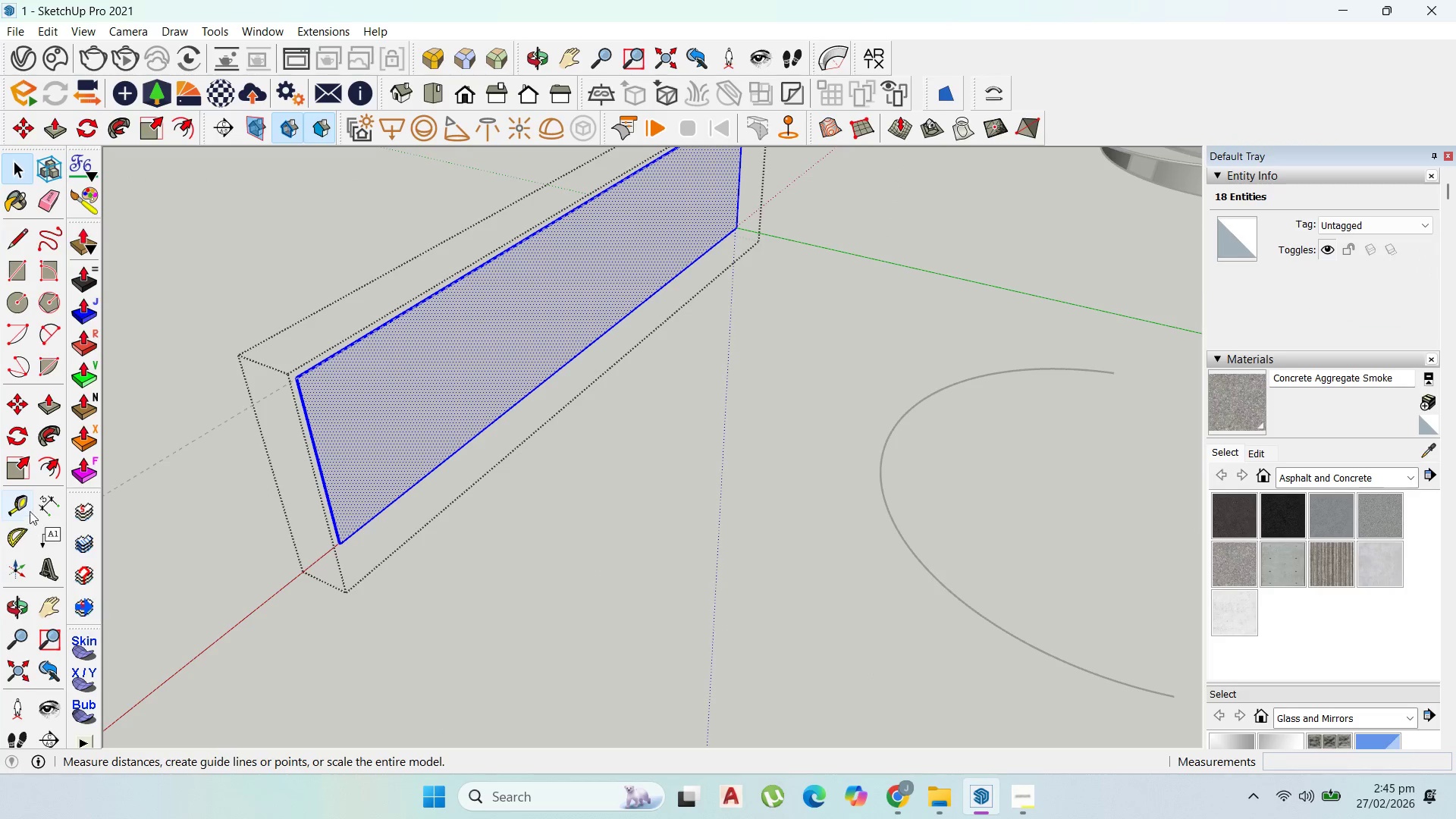 
left_click([1006, 786])